 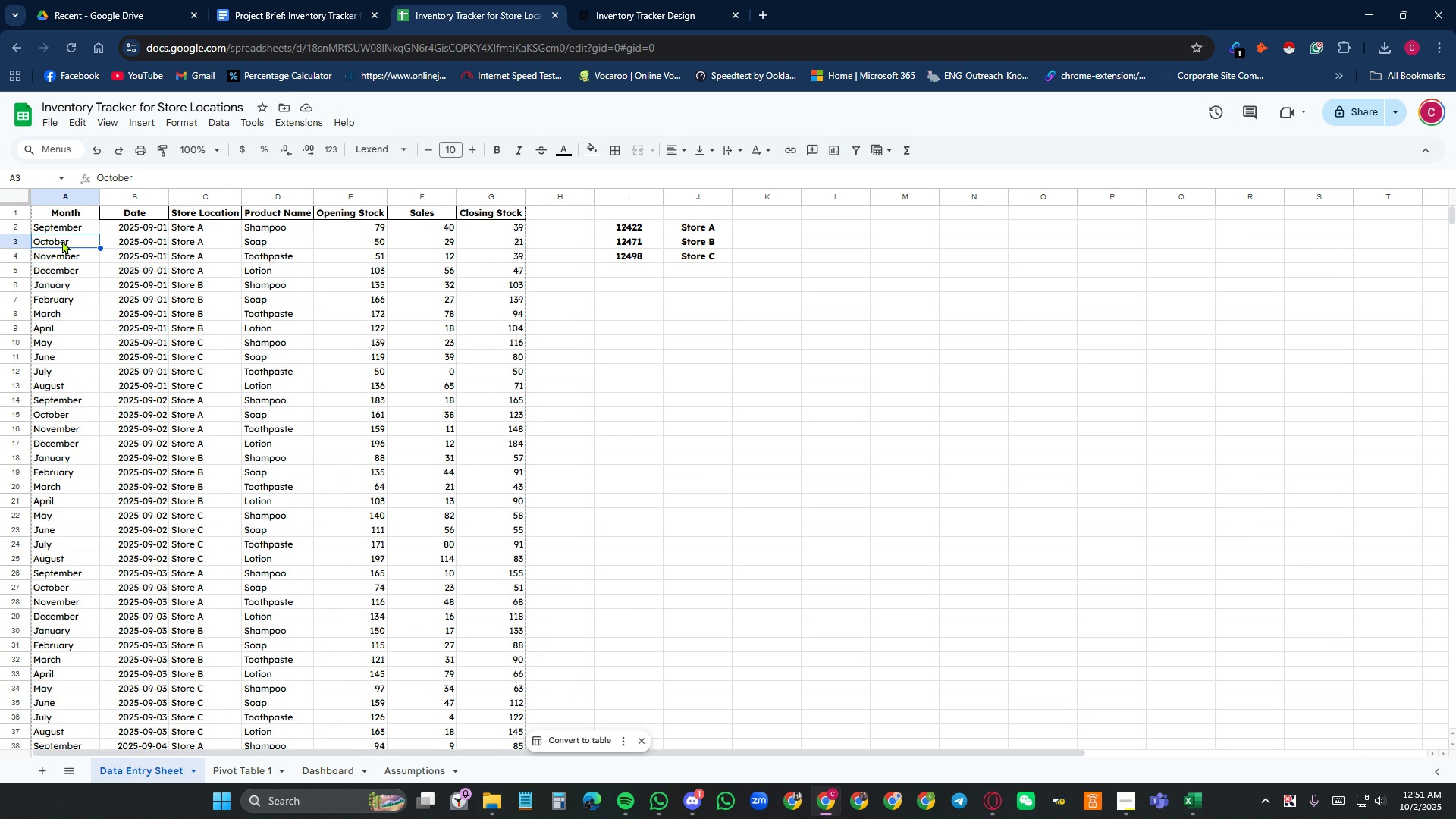 
key(Control+Shift+ArrowDown)
 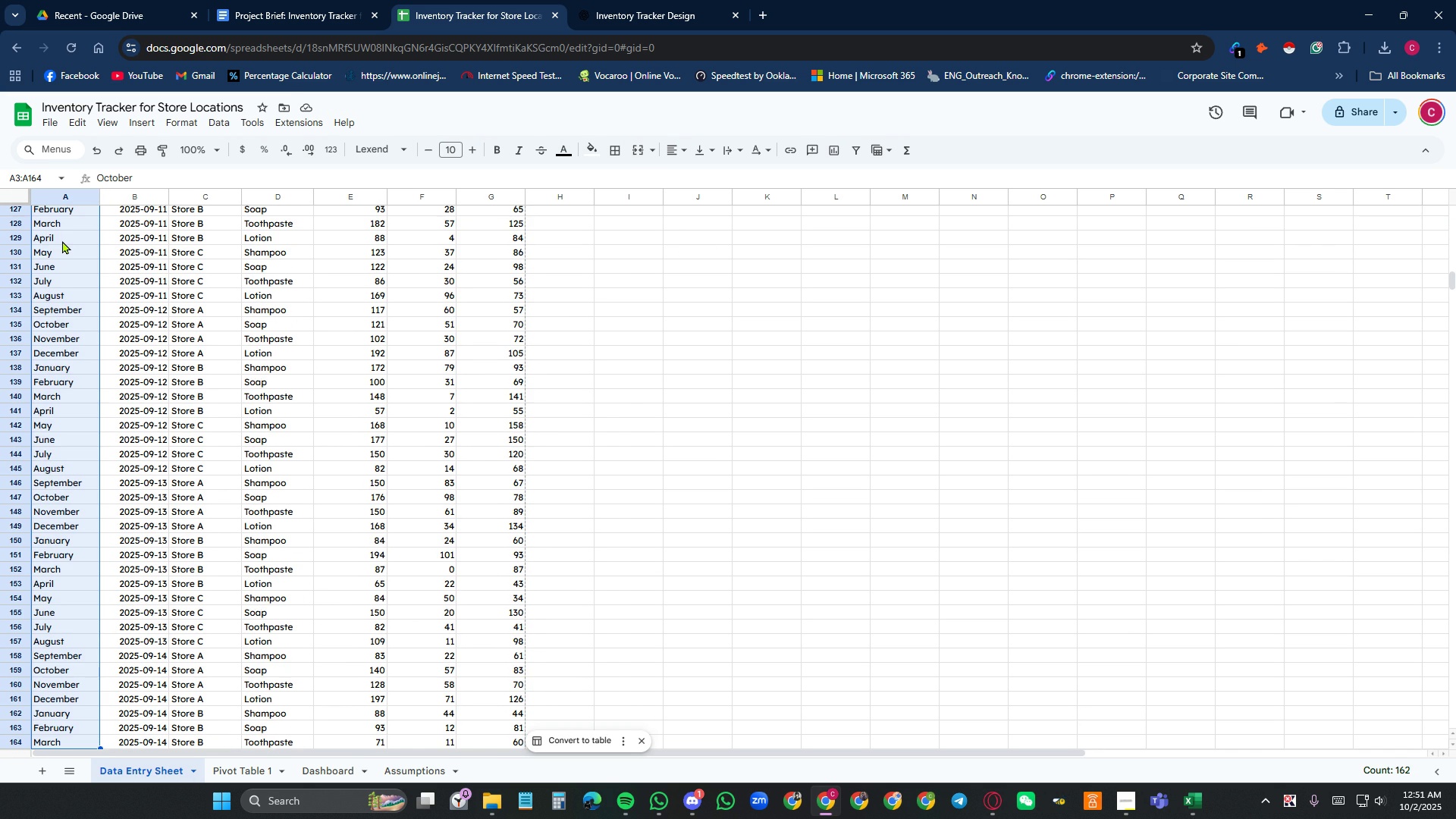 
key(Delete)
 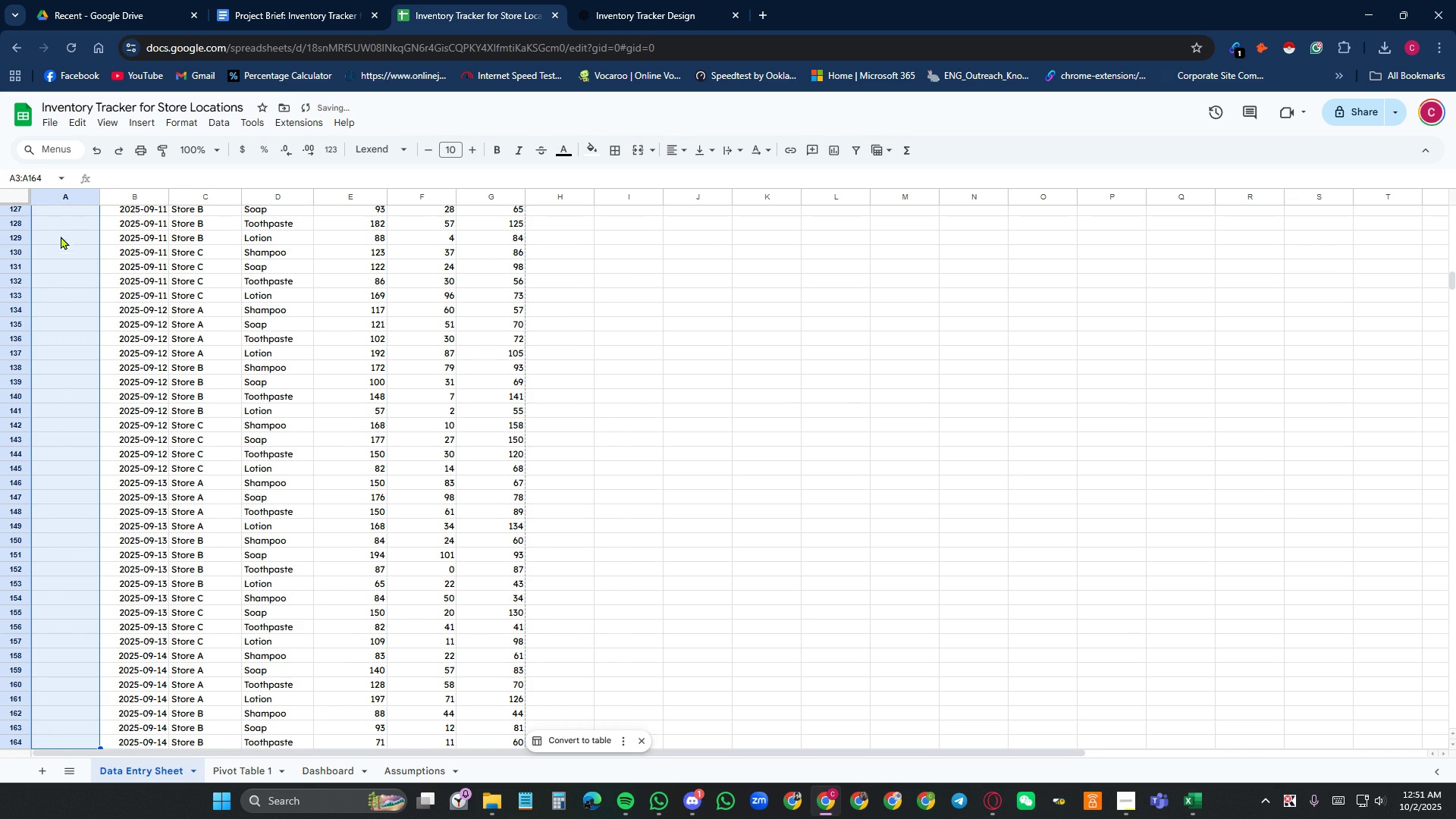 
scroll: coordinate [93, 243], scroll_direction: up, amount: 28.0
 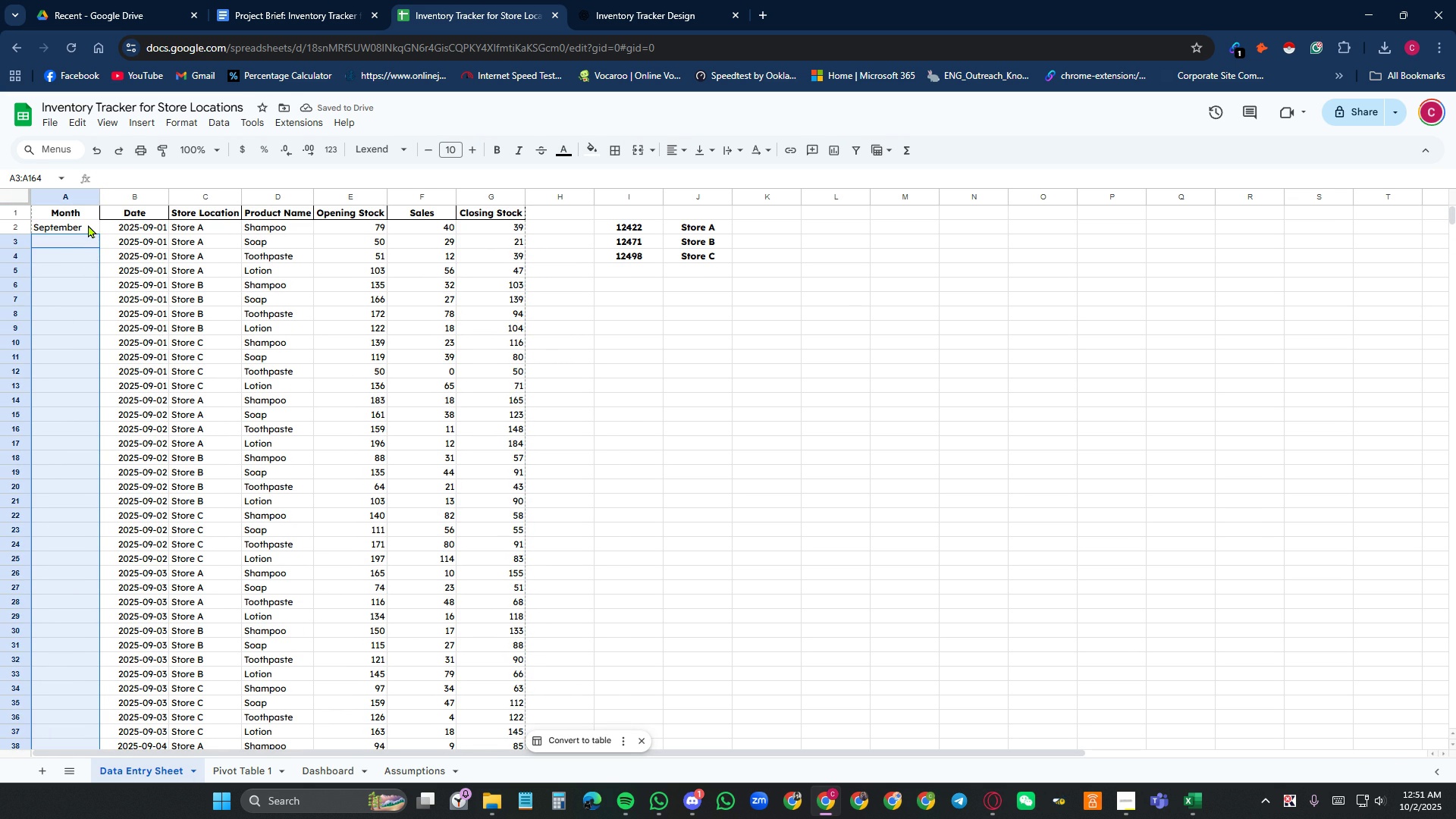 
left_click([88, 224])